 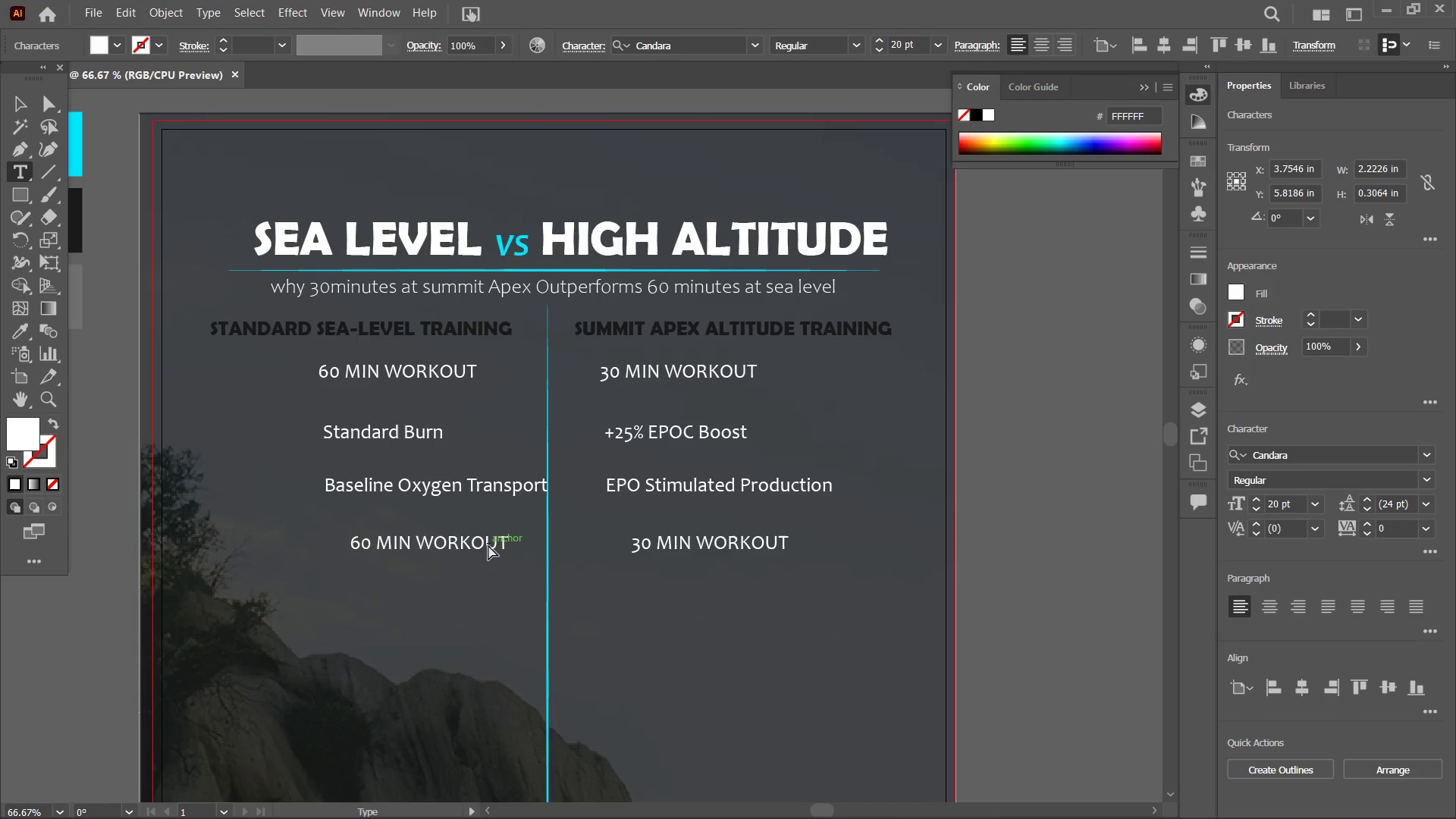 
triple_click([488, 545])
 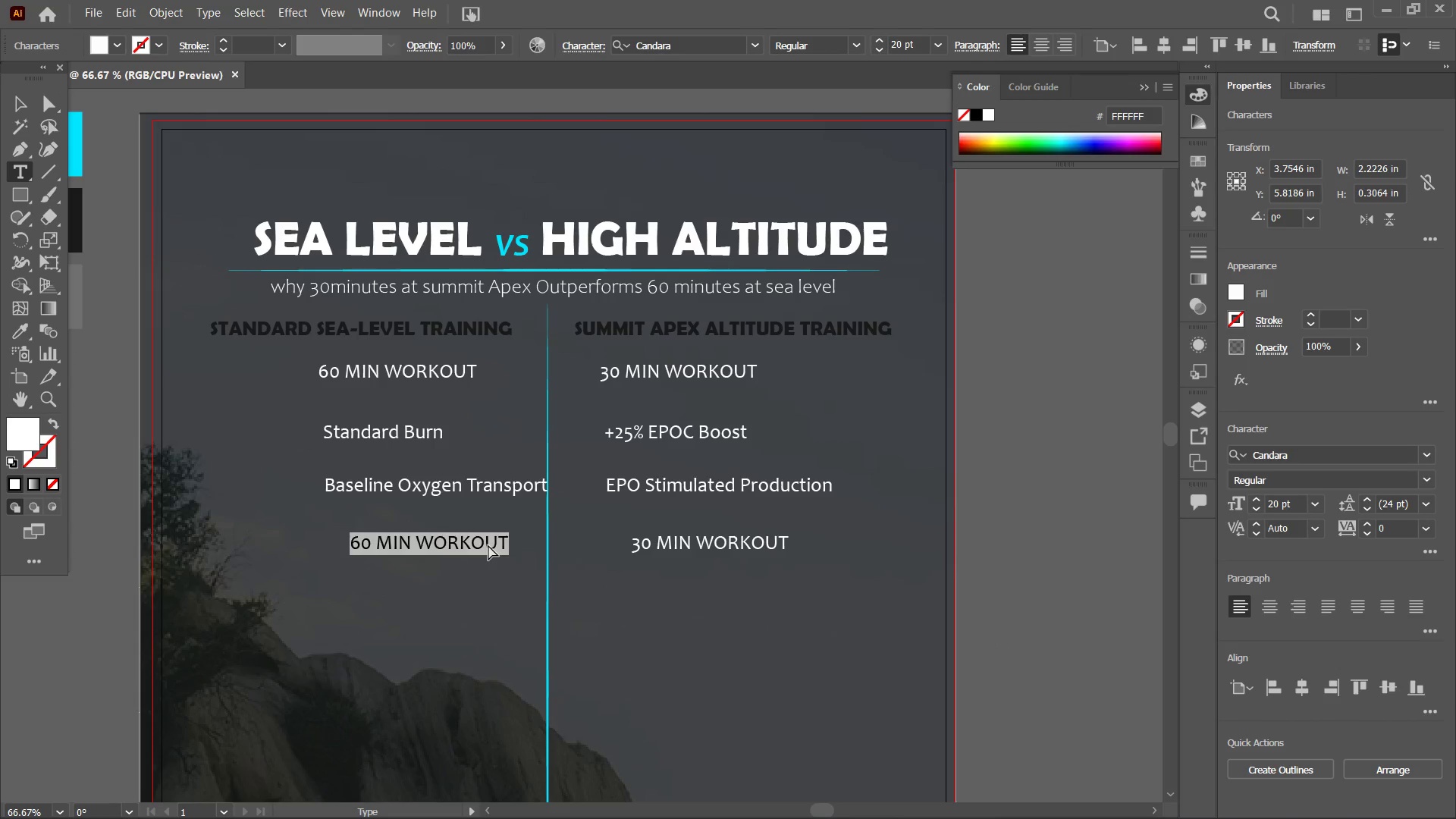 
type(High intensity Required)
 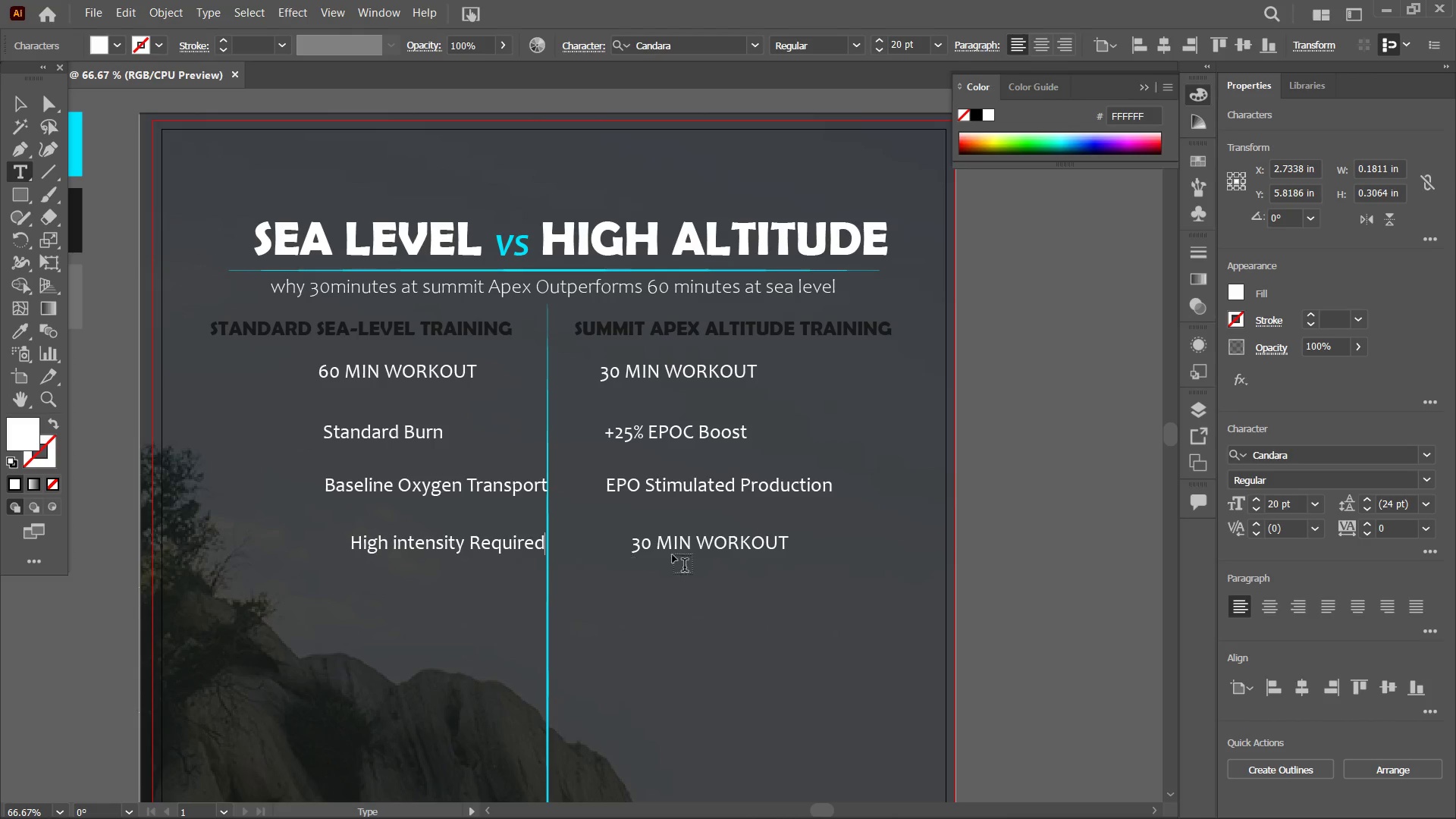 
double_click([688, 548])
 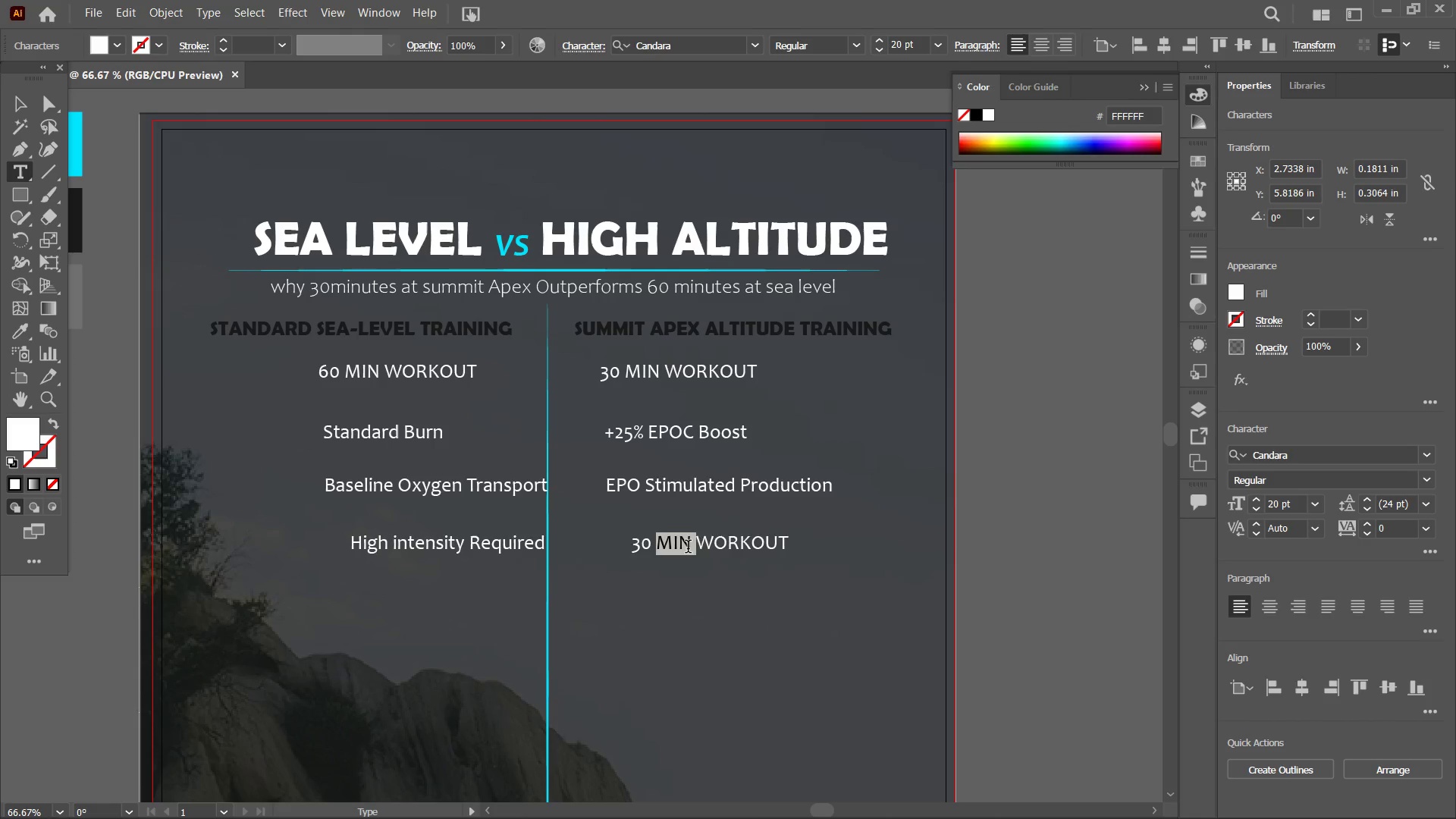 
triple_click([688, 548])
 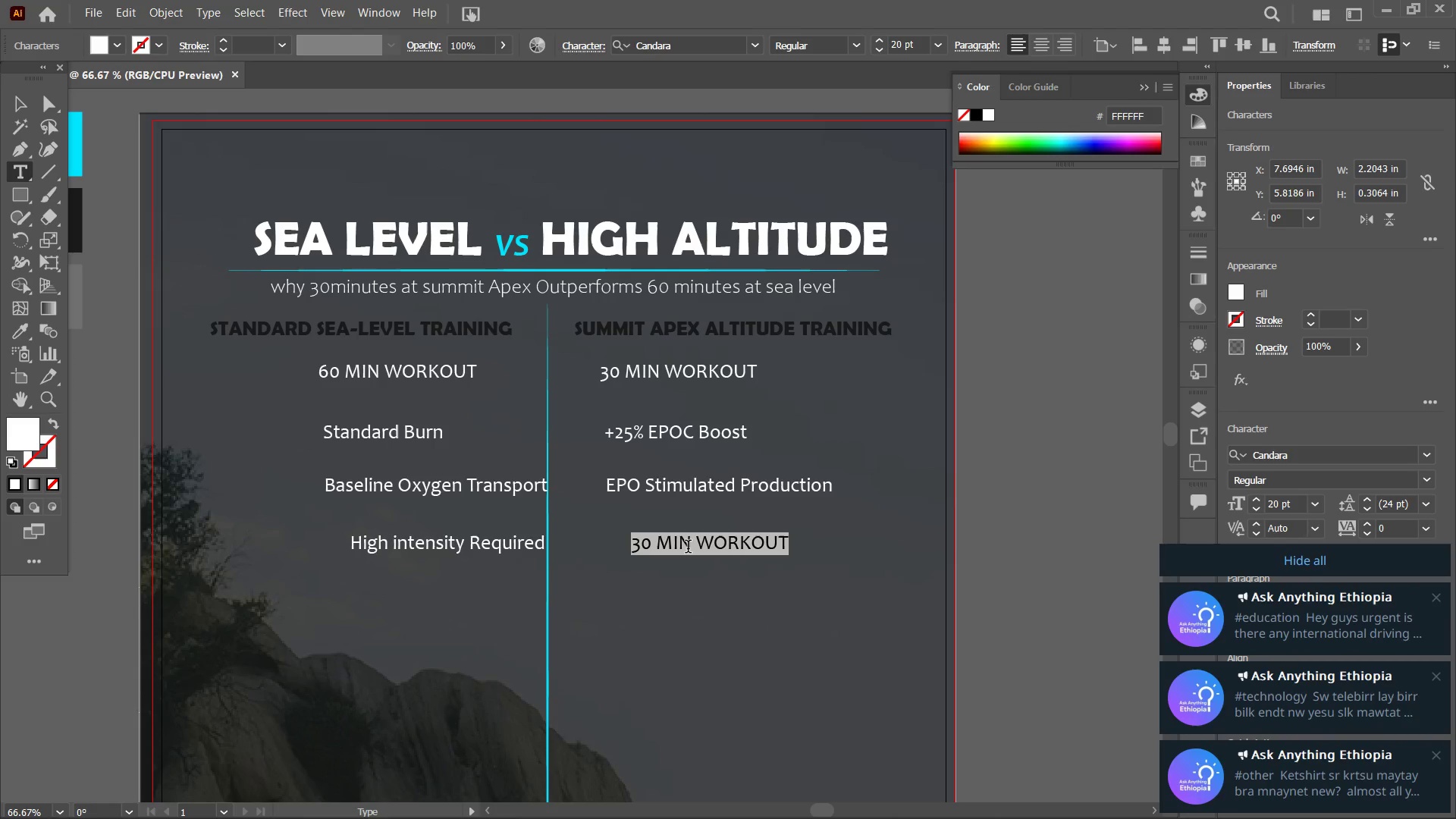 
type( F)
key(Backspace)
key(Backspace)
type(Fat-burn zone at lower impact)
 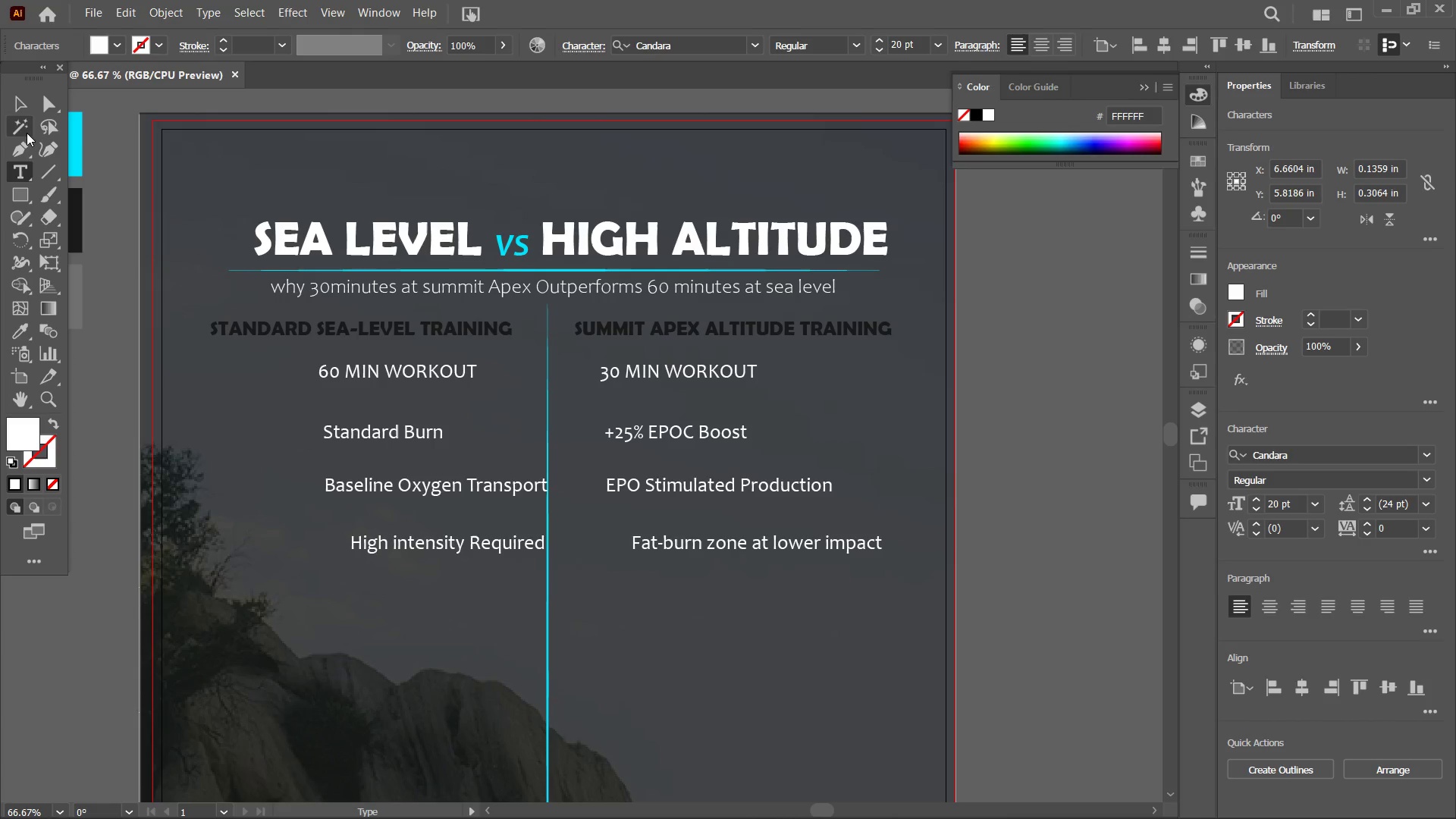 
left_click([20, 108])
 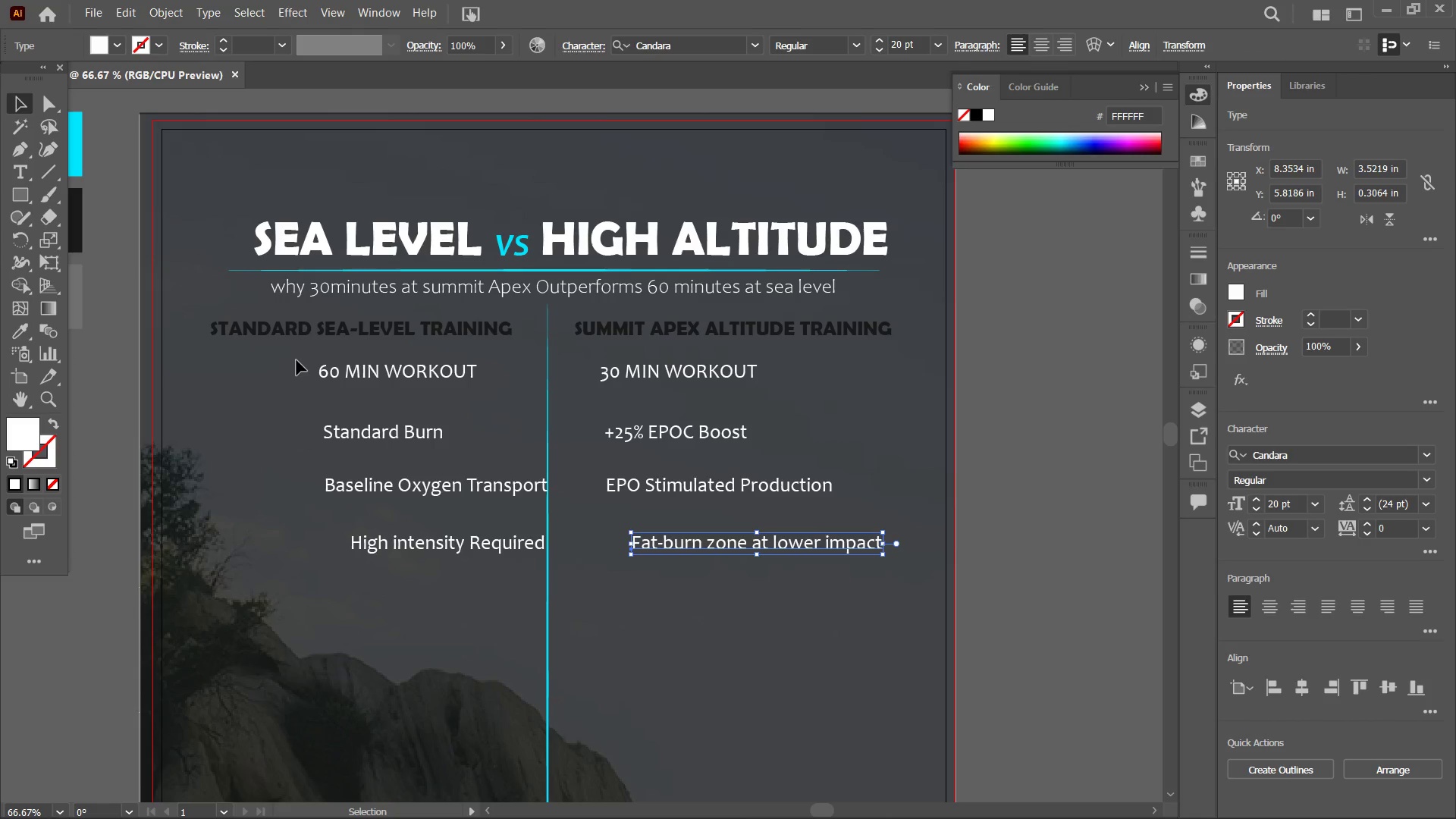 
left_click_drag(start_coordinate=[284, 362], to_coordinate=[400, 555])
 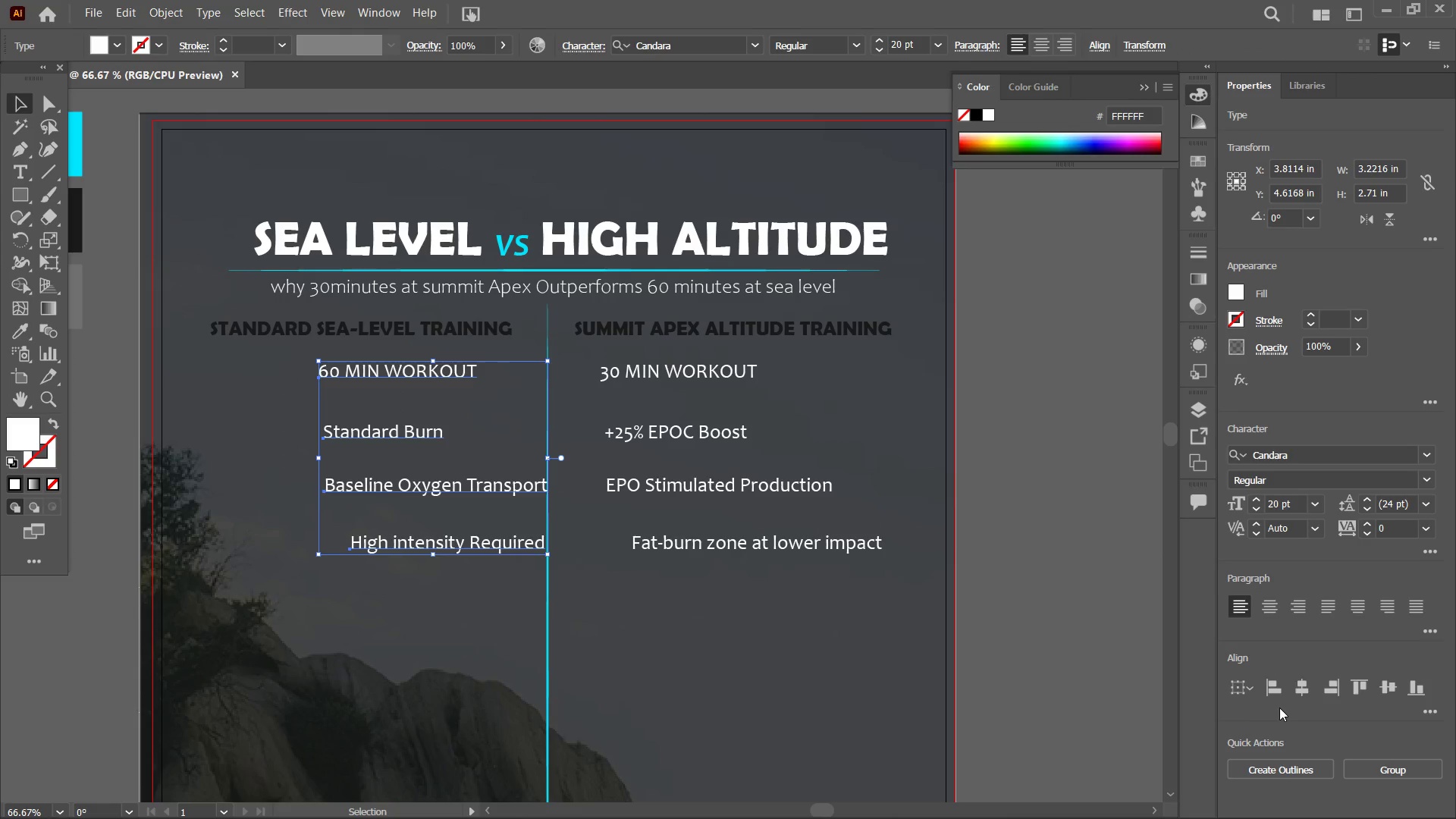 
left_click([1277, 695])
 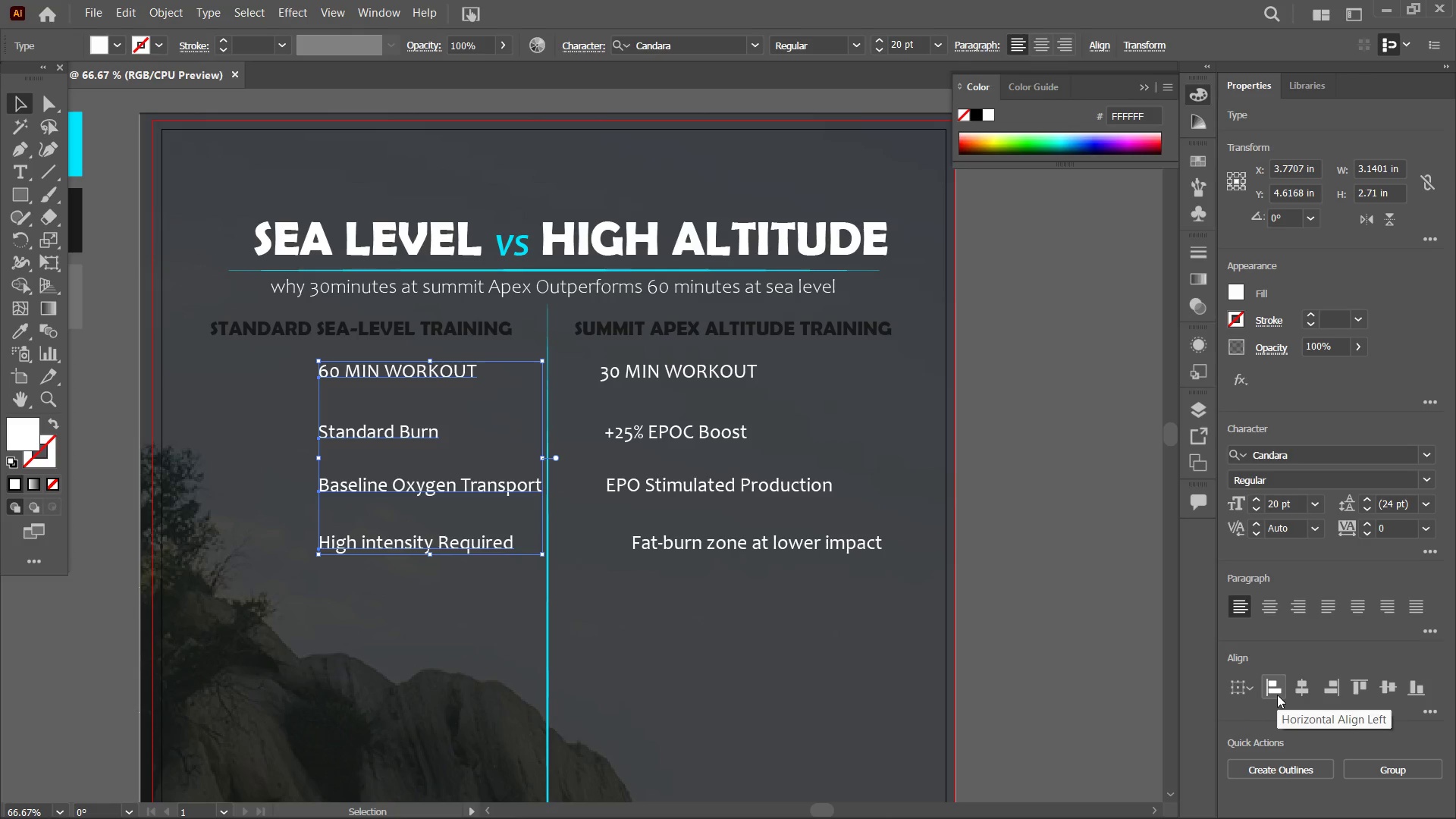 
left_click([1000, 674])
 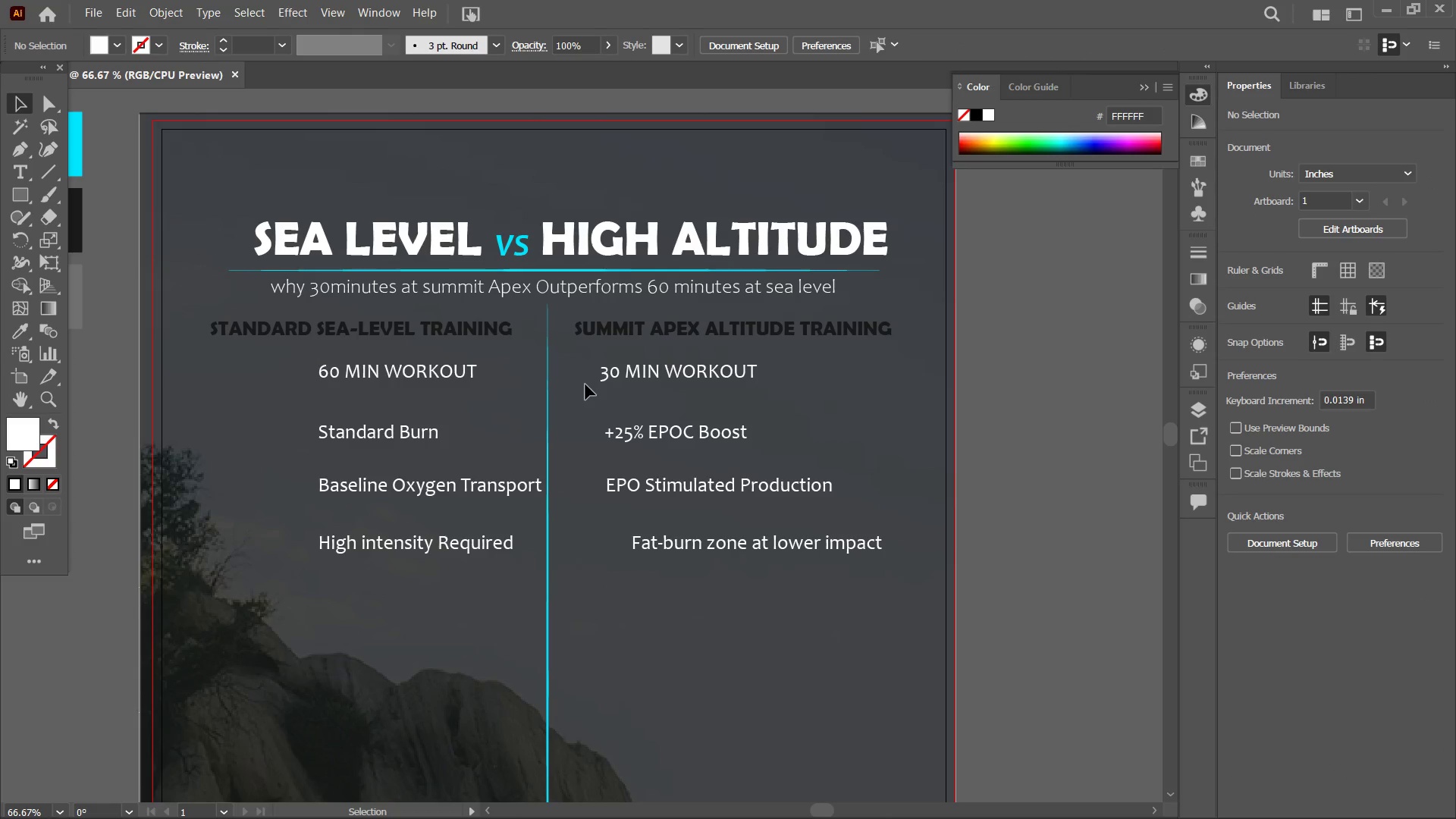 
left_click_drag(start_coordinate=[592, 367], to_coordinate=[695, 574])
 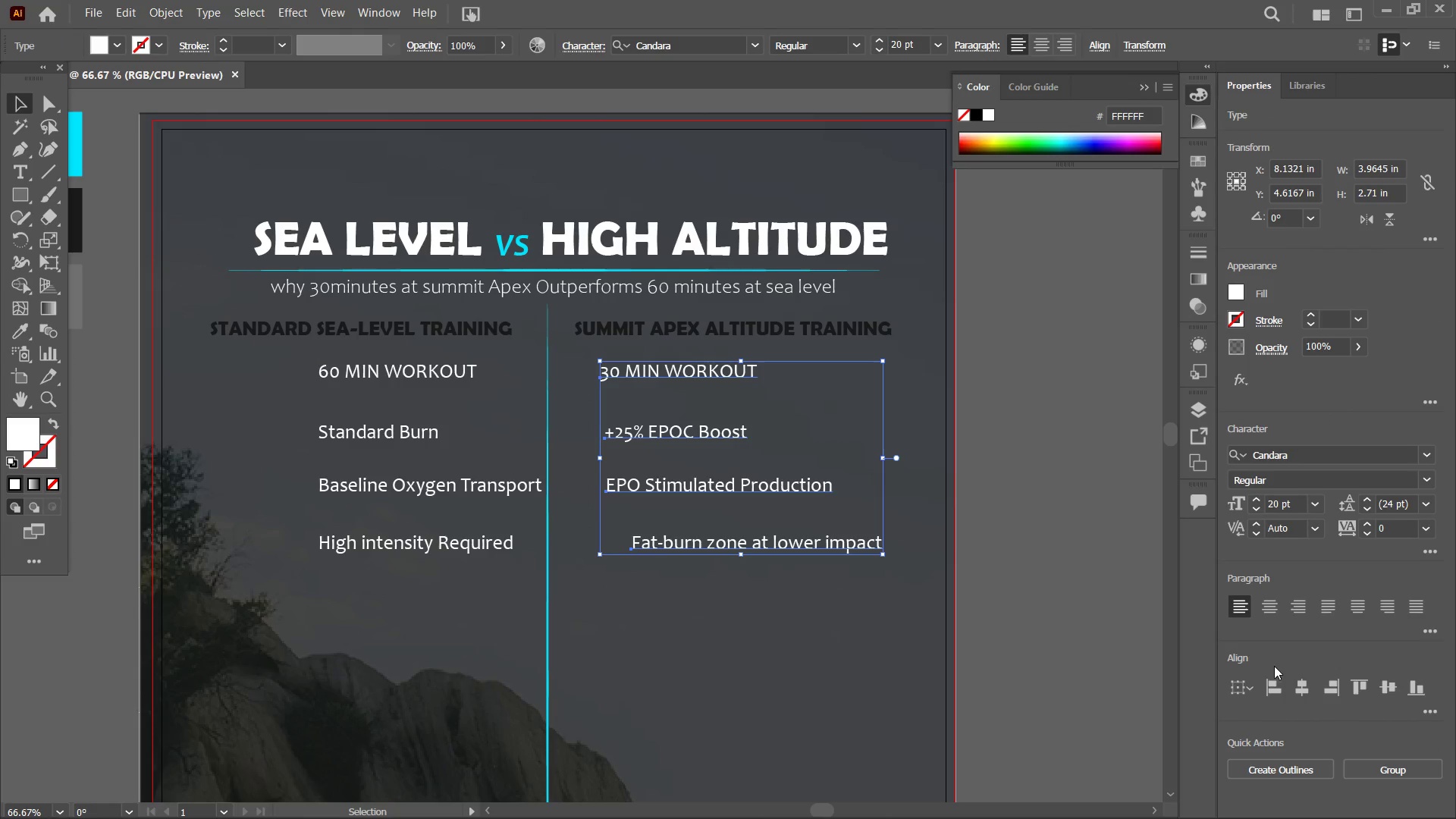 
left_click([1271, 683])
 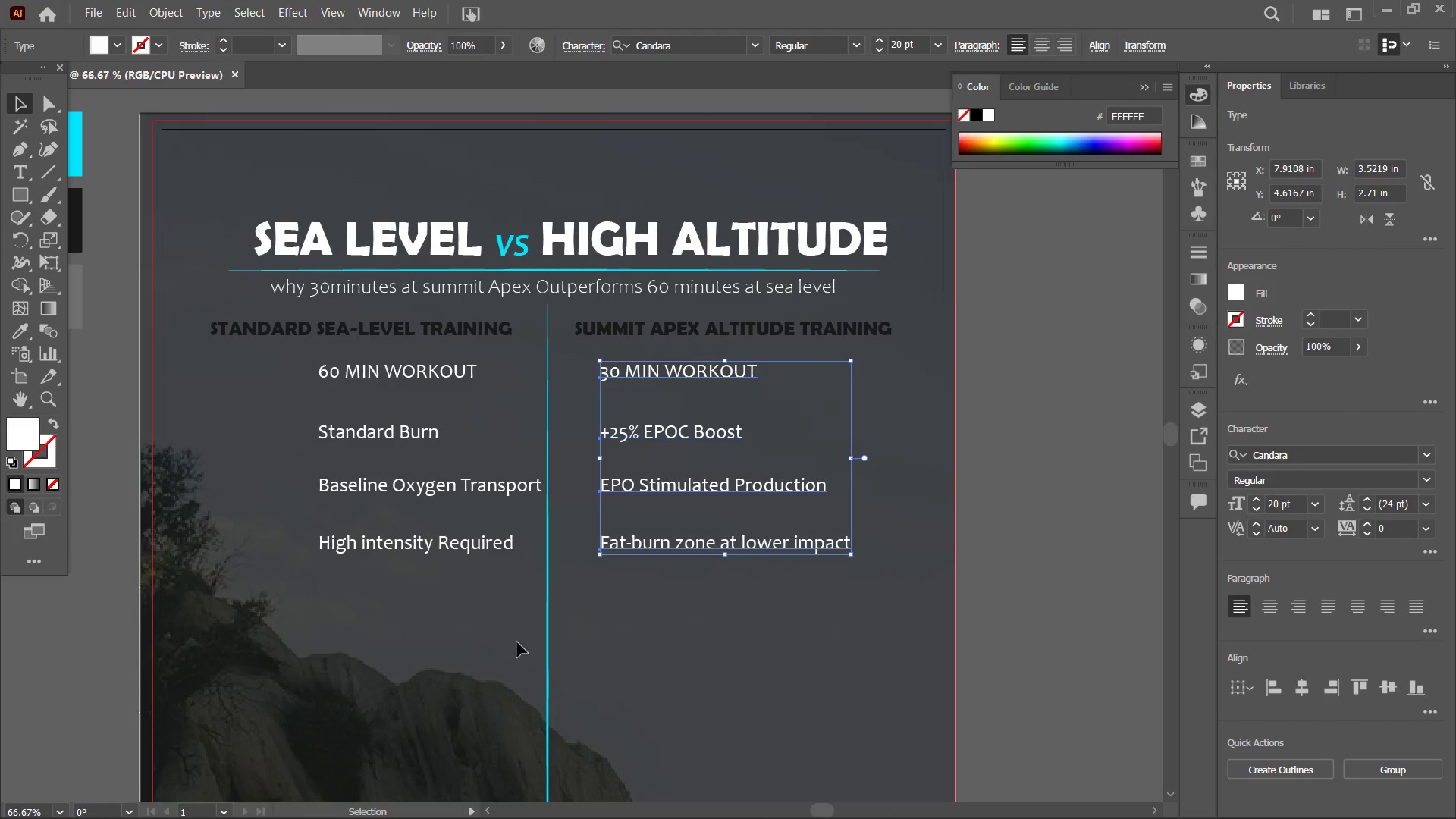 
left_click([654, 619])
 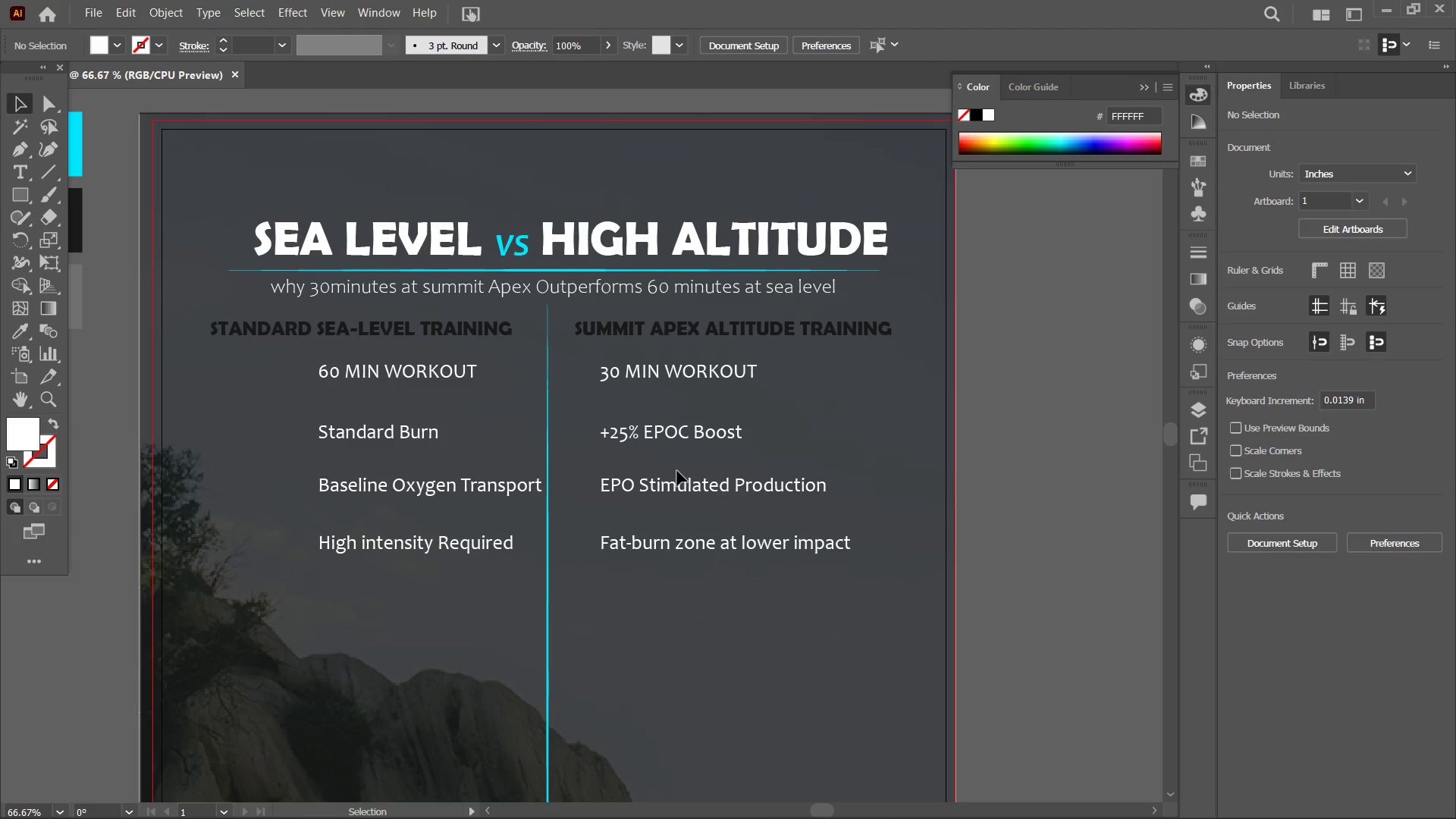 
scroll: coordinate [677, 471], scroll_direction: down, amount: 3.0
 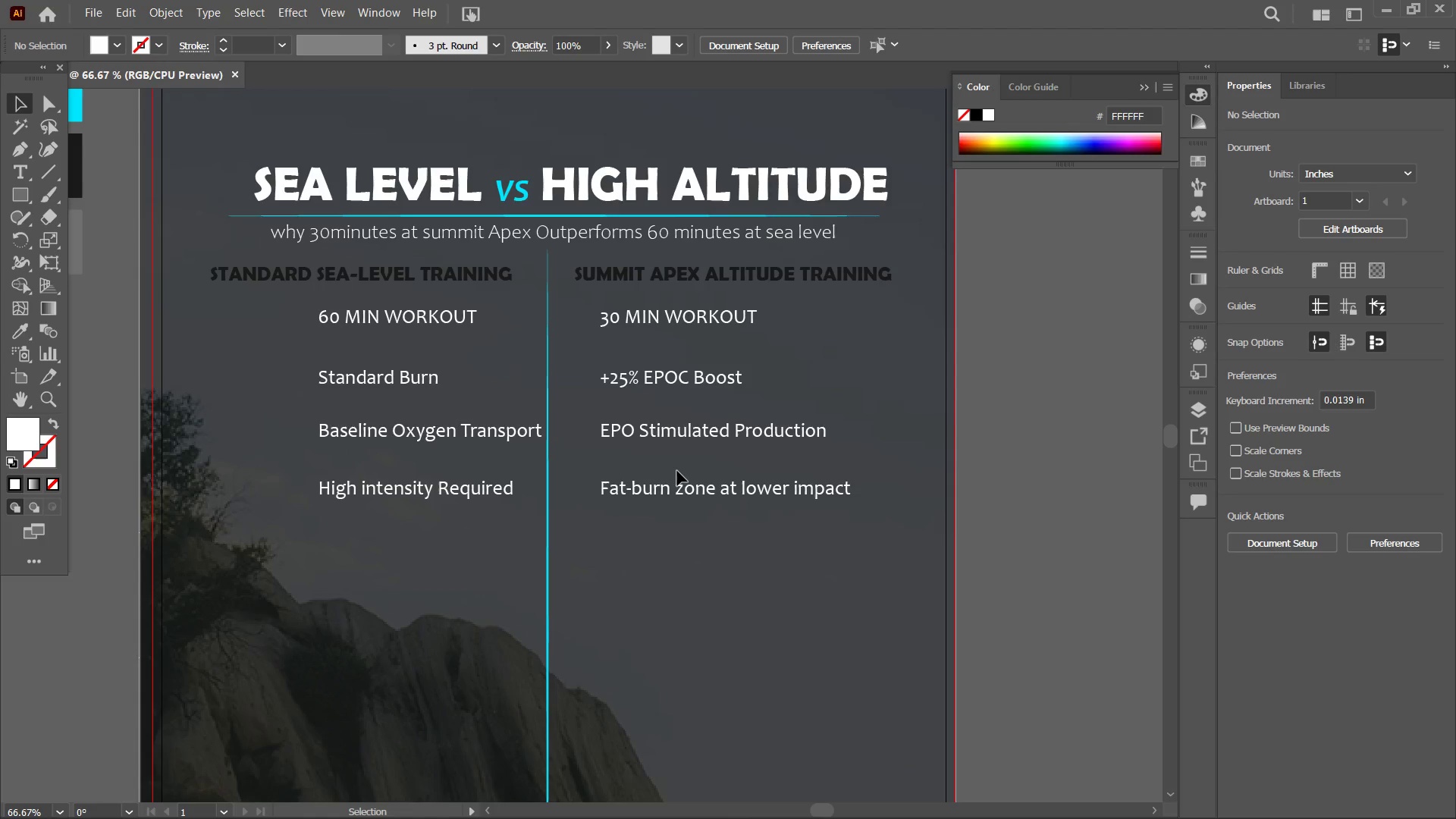 
wait(7.91)
 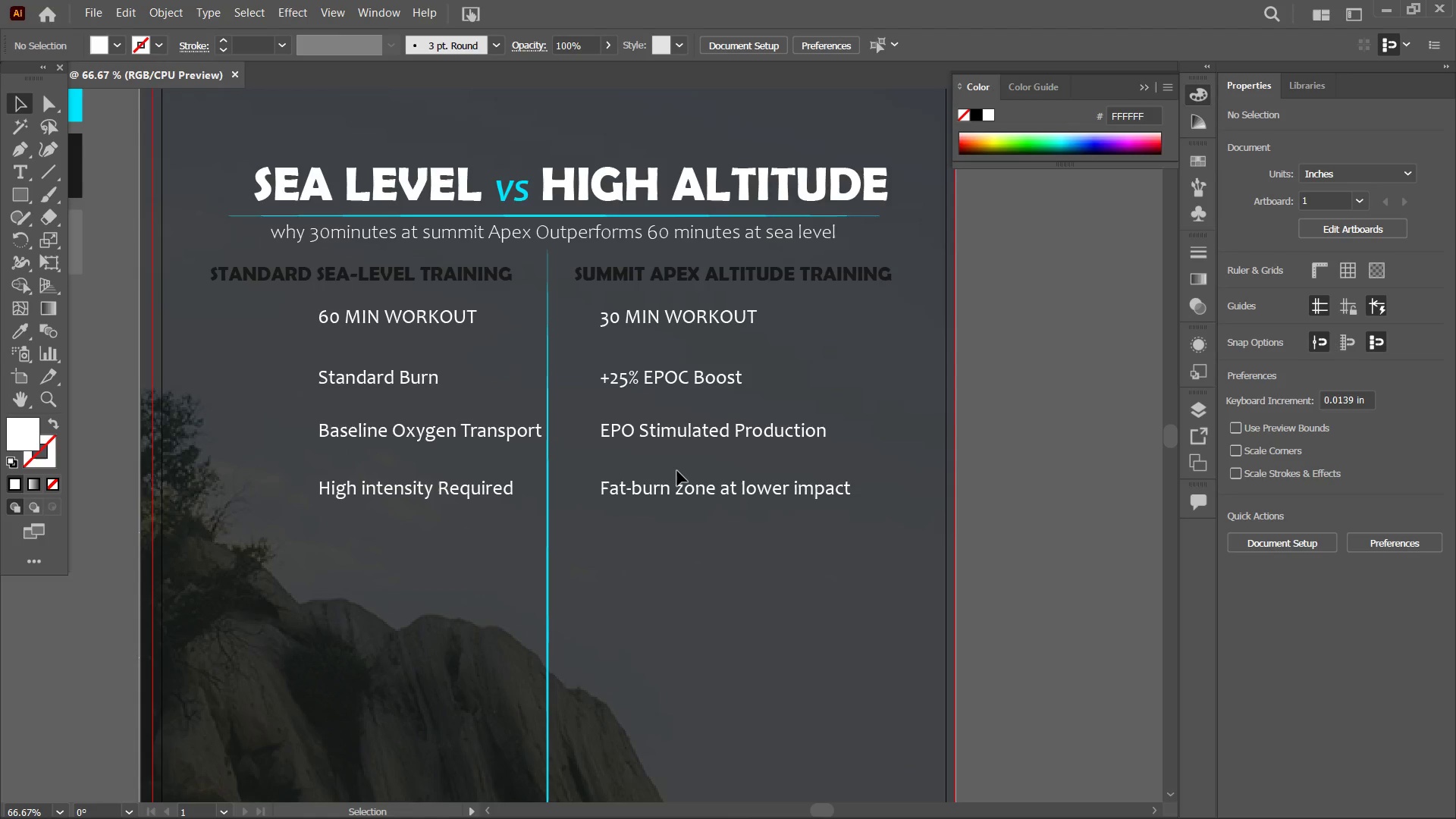 
scroll: coordinate [585, 449], scroll_direction: up, amount: 2.0
 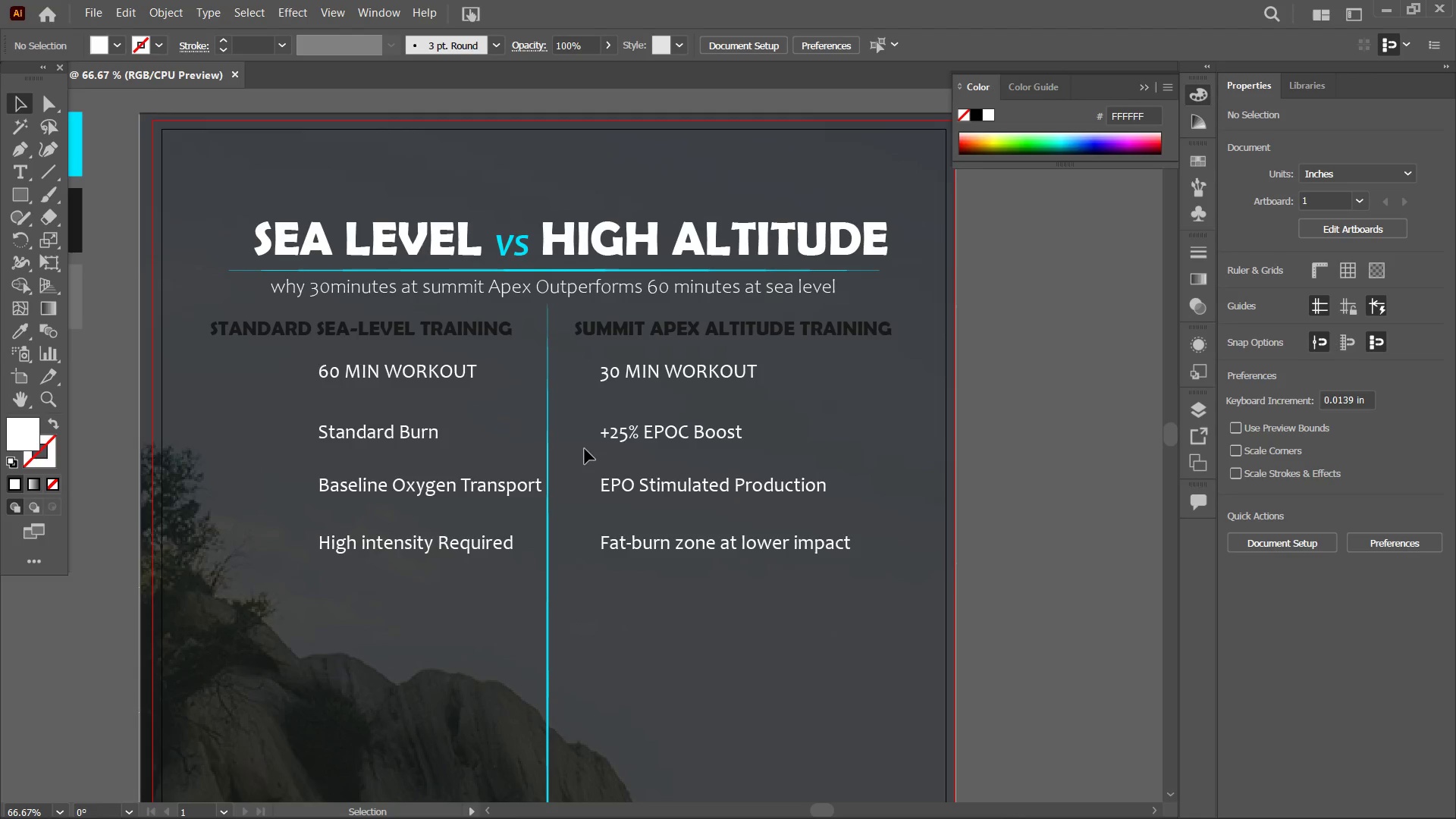 
scroll: coordinate [585, 449], scroll_direction: down, amount: 1.0
 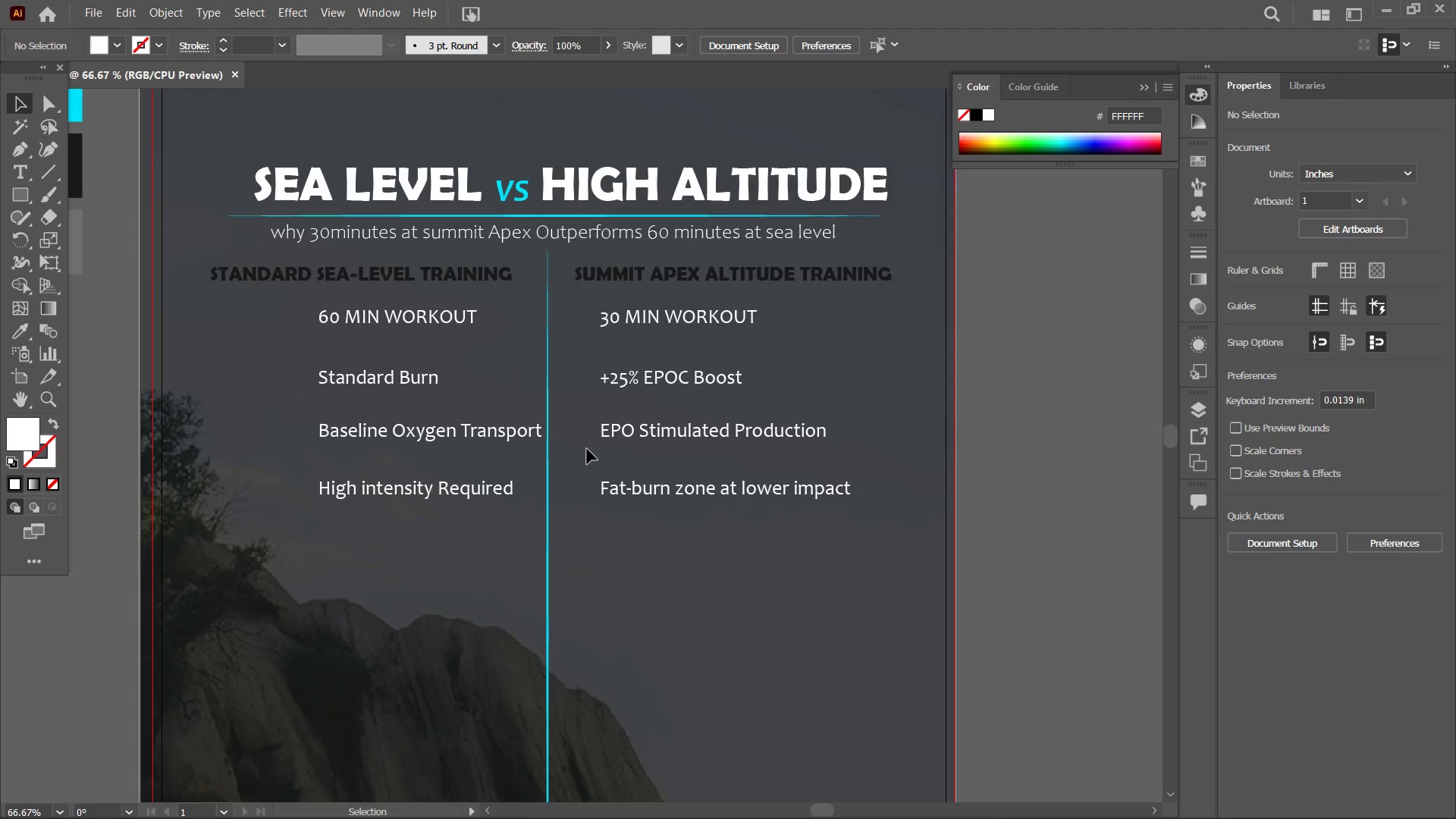 
wait(6.05)
 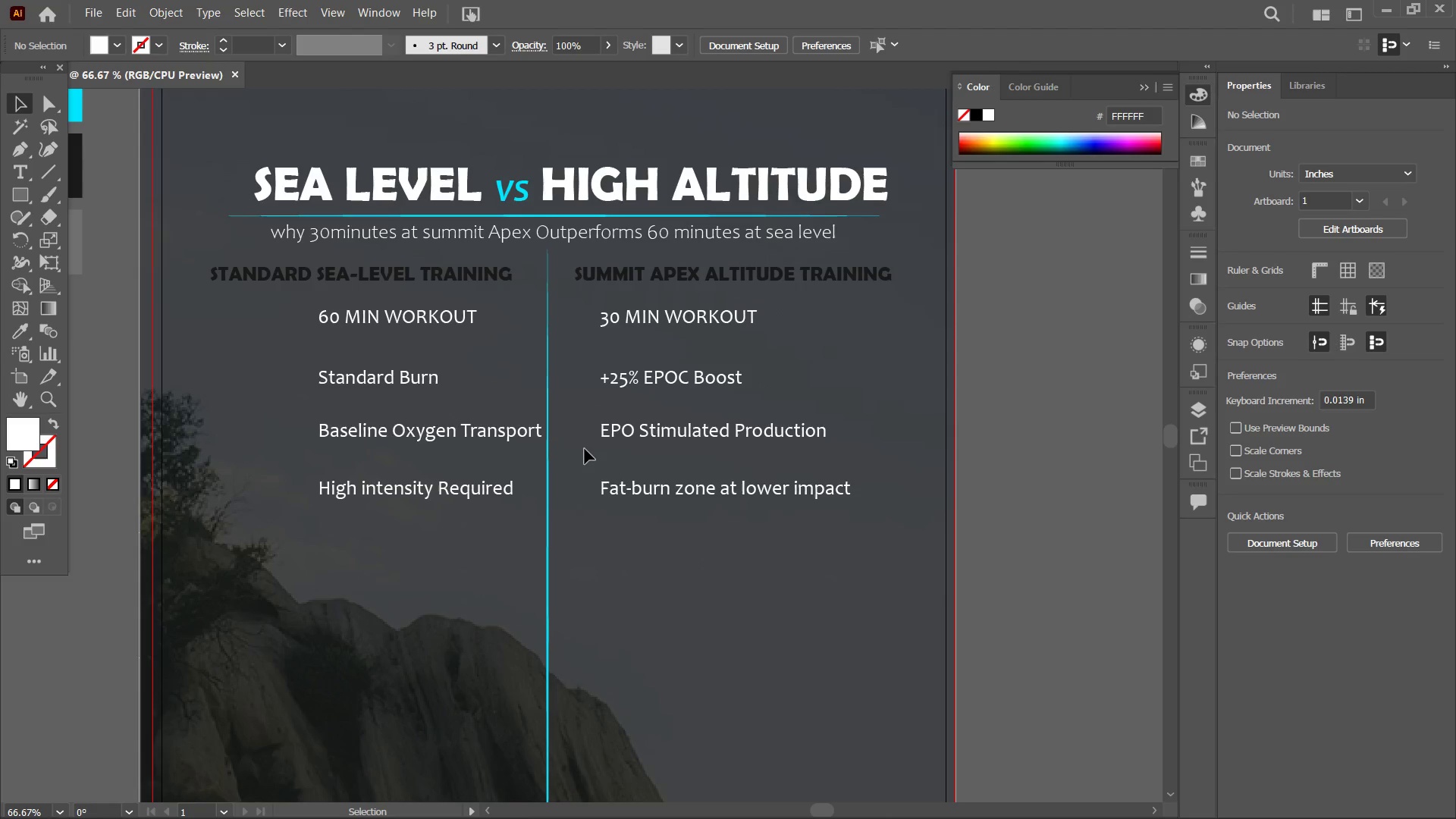 
left_click([1065, 783])